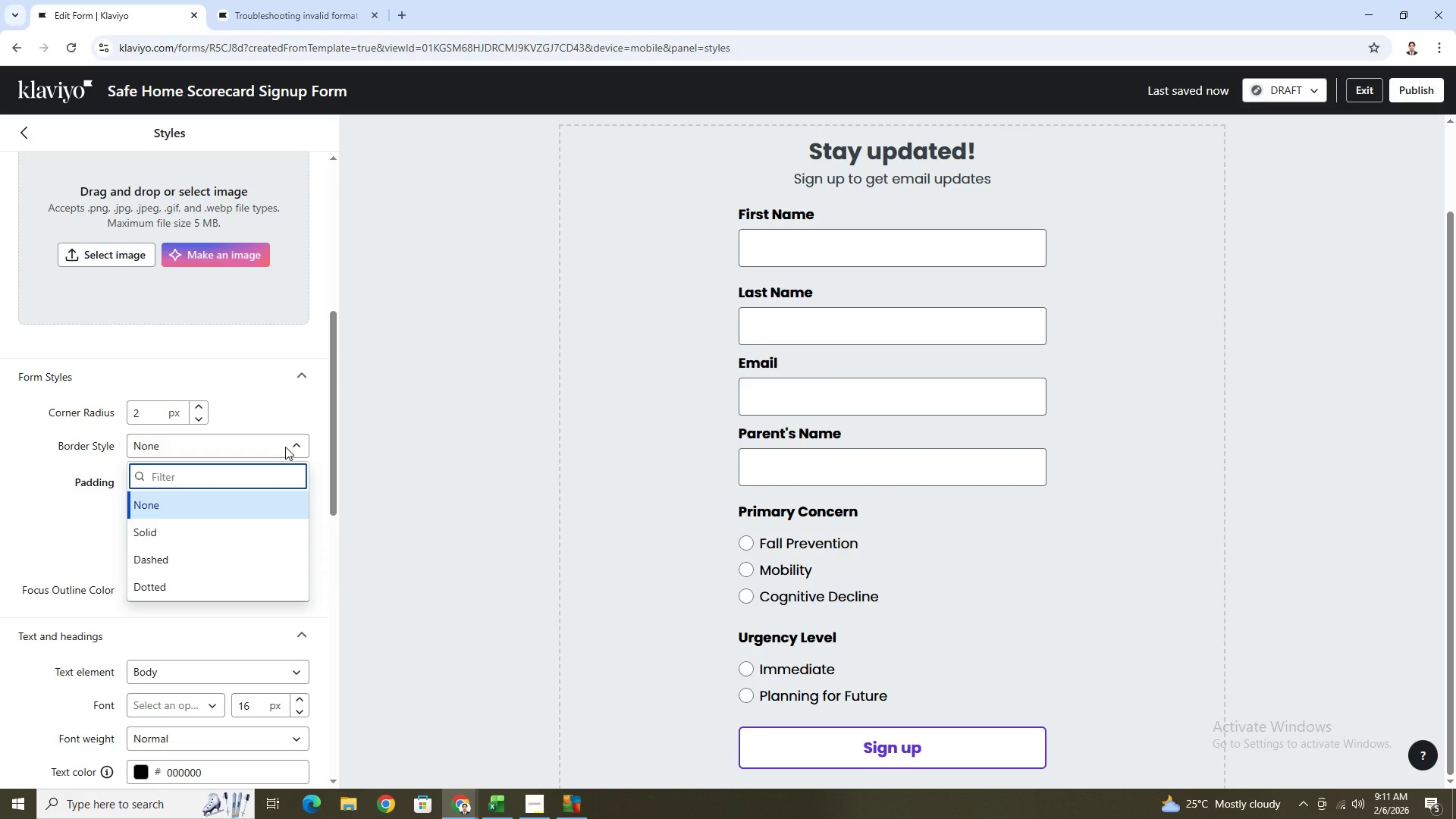 
left_click([285, 447])